 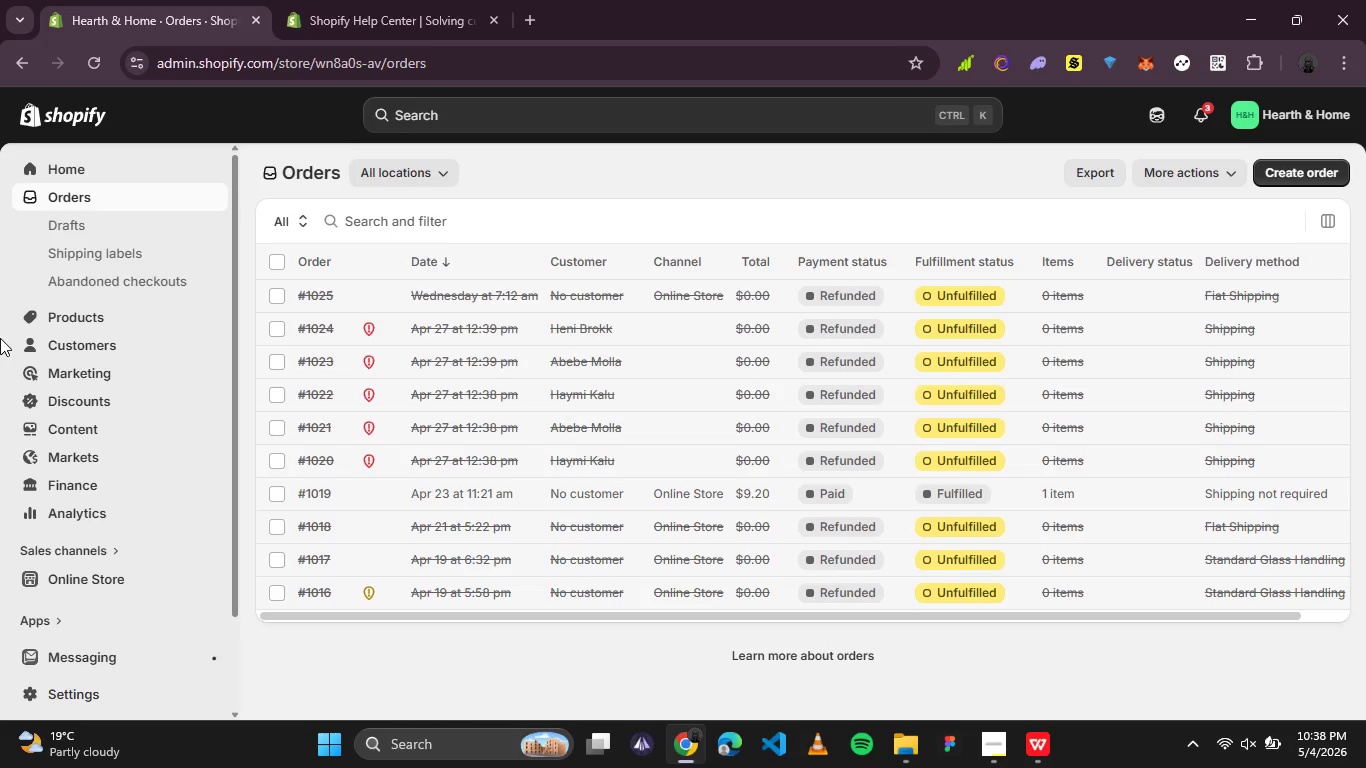 
left_click([54, 320])
 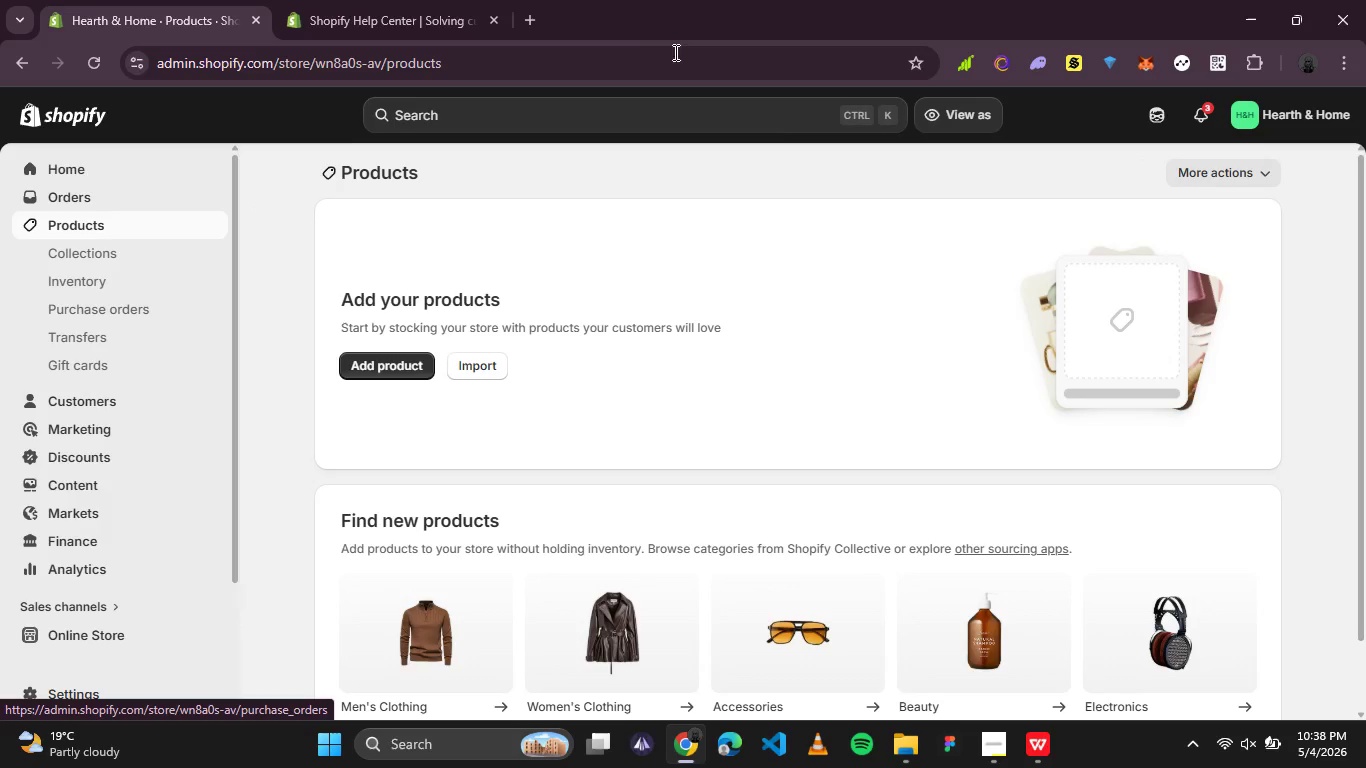 
wait(5.45)
 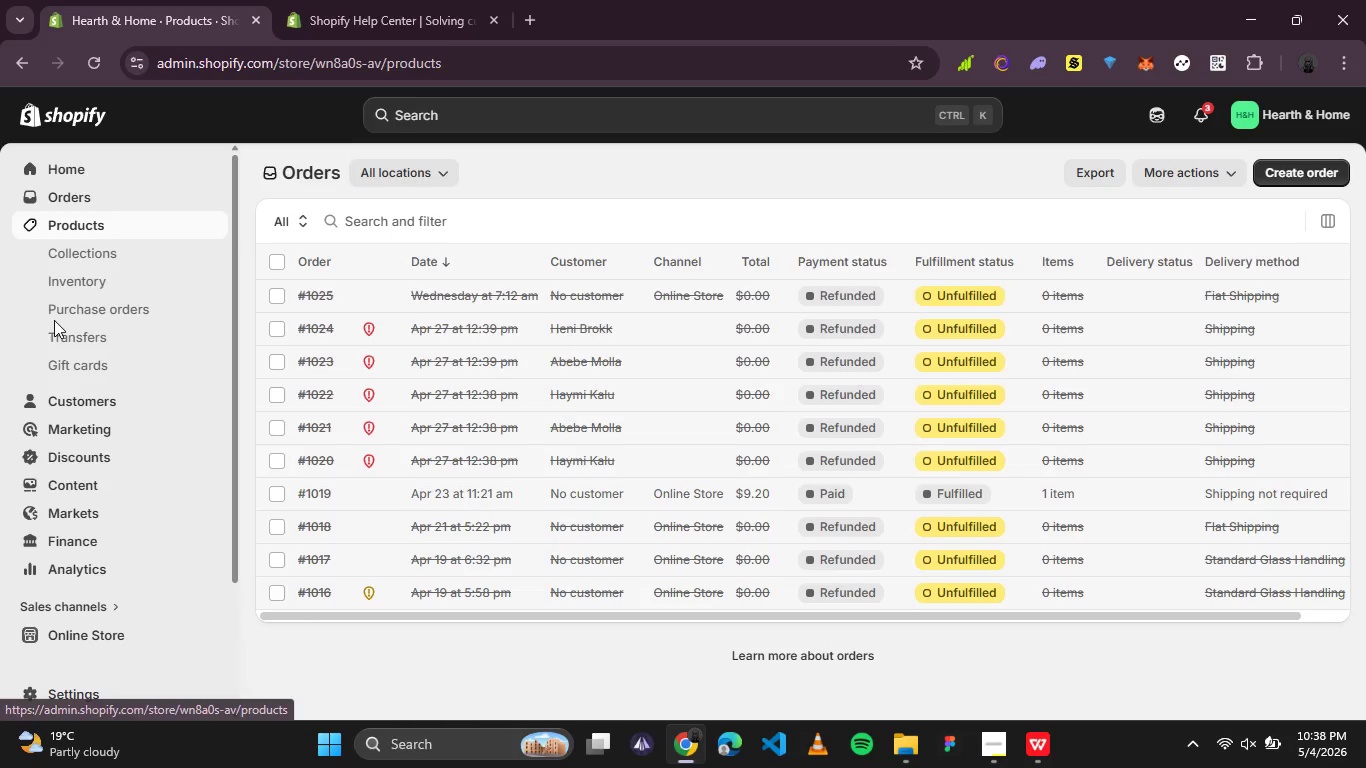 
left_click([1209, 113])
 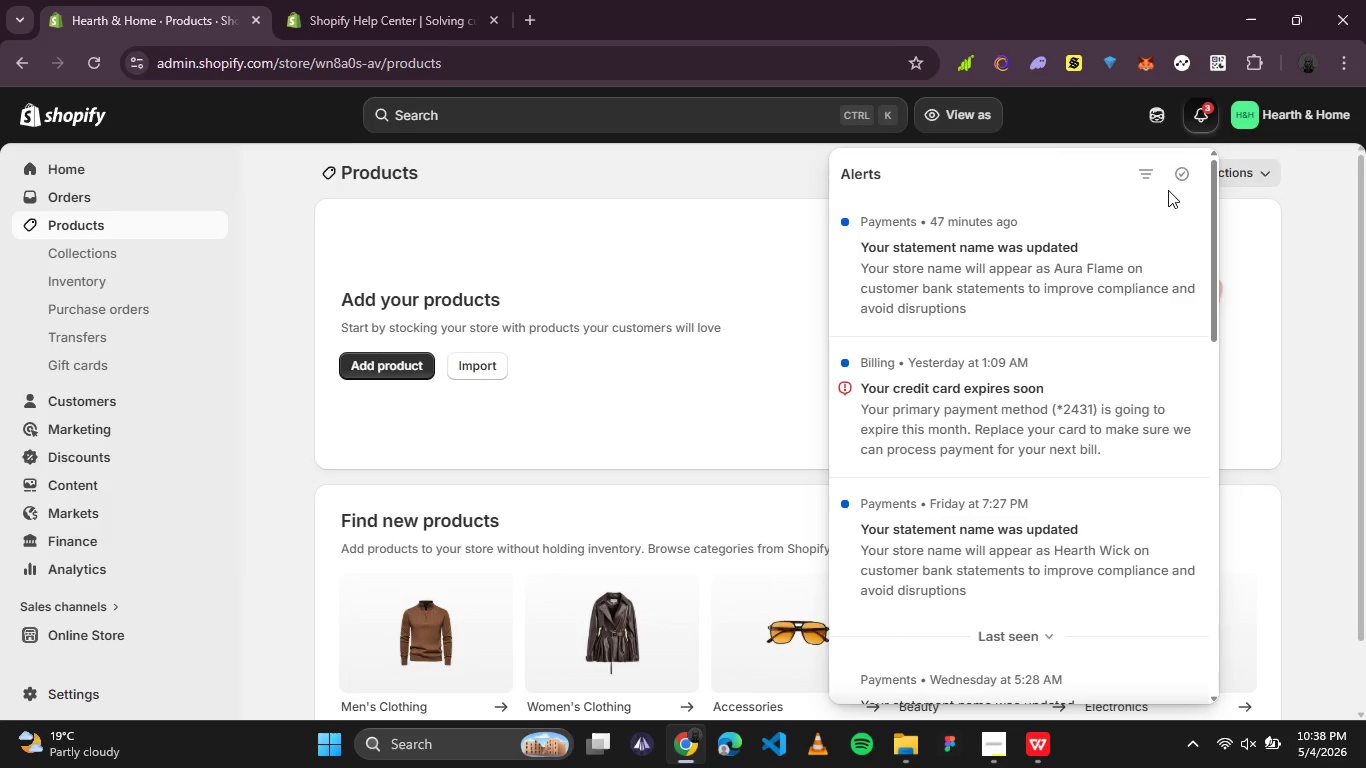 
left_click([1184, 178])
 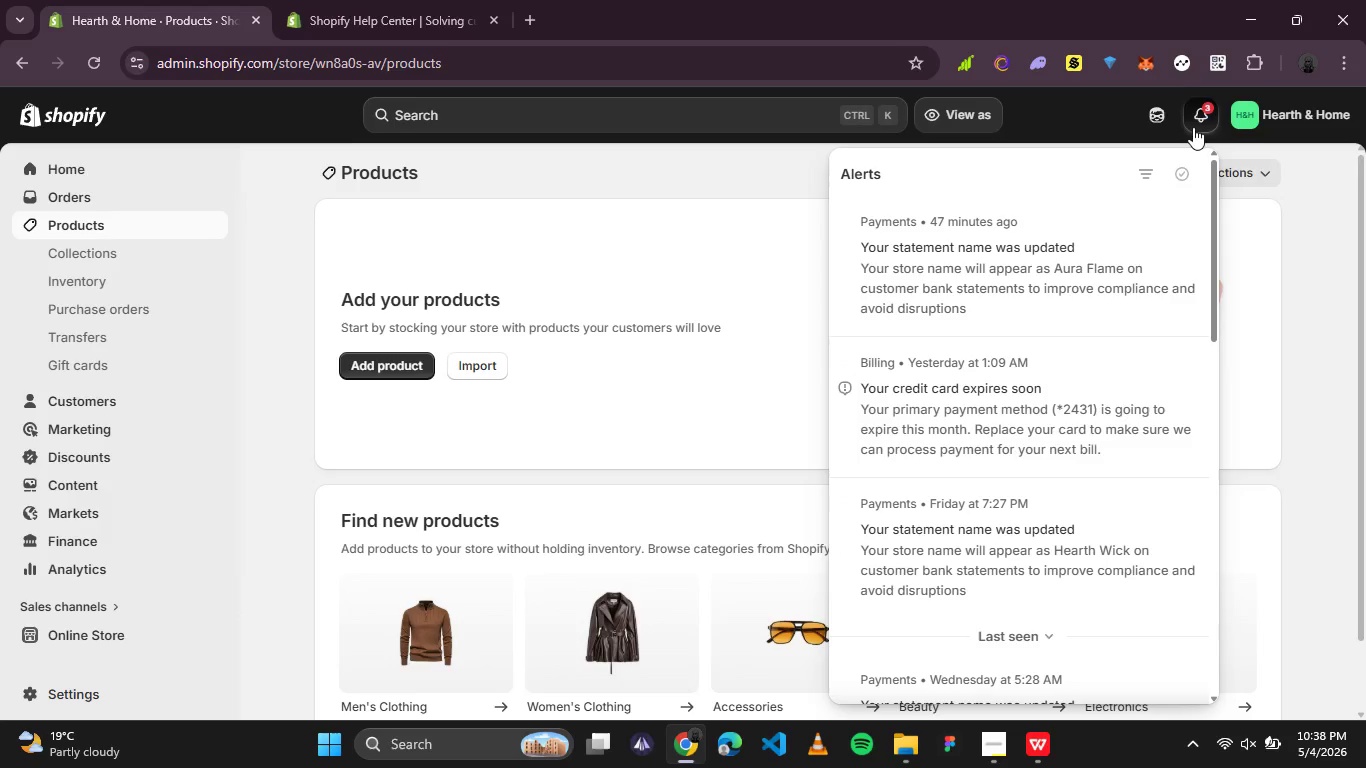 
left_click([1195, 124])
 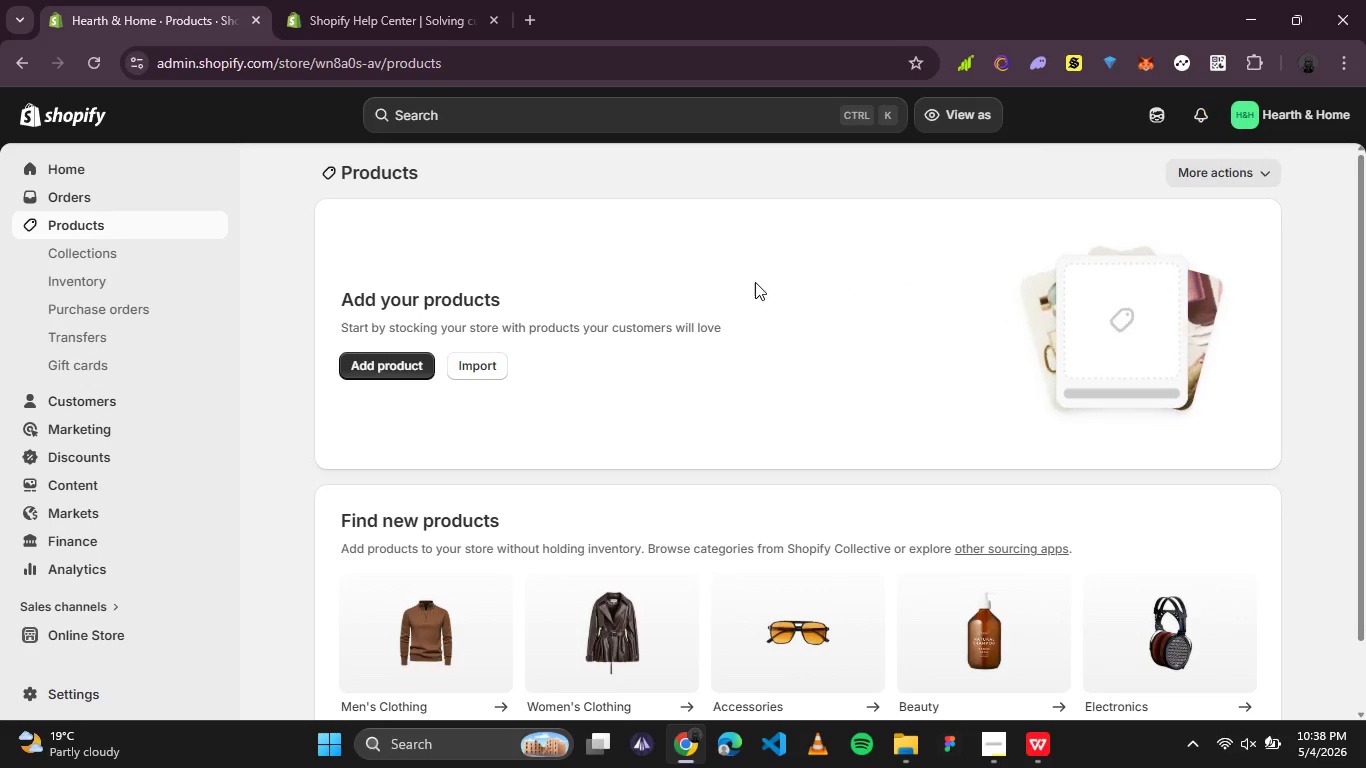 
scroll: coordinate [743, 283], scroll_direction: down, amount: 2.0
 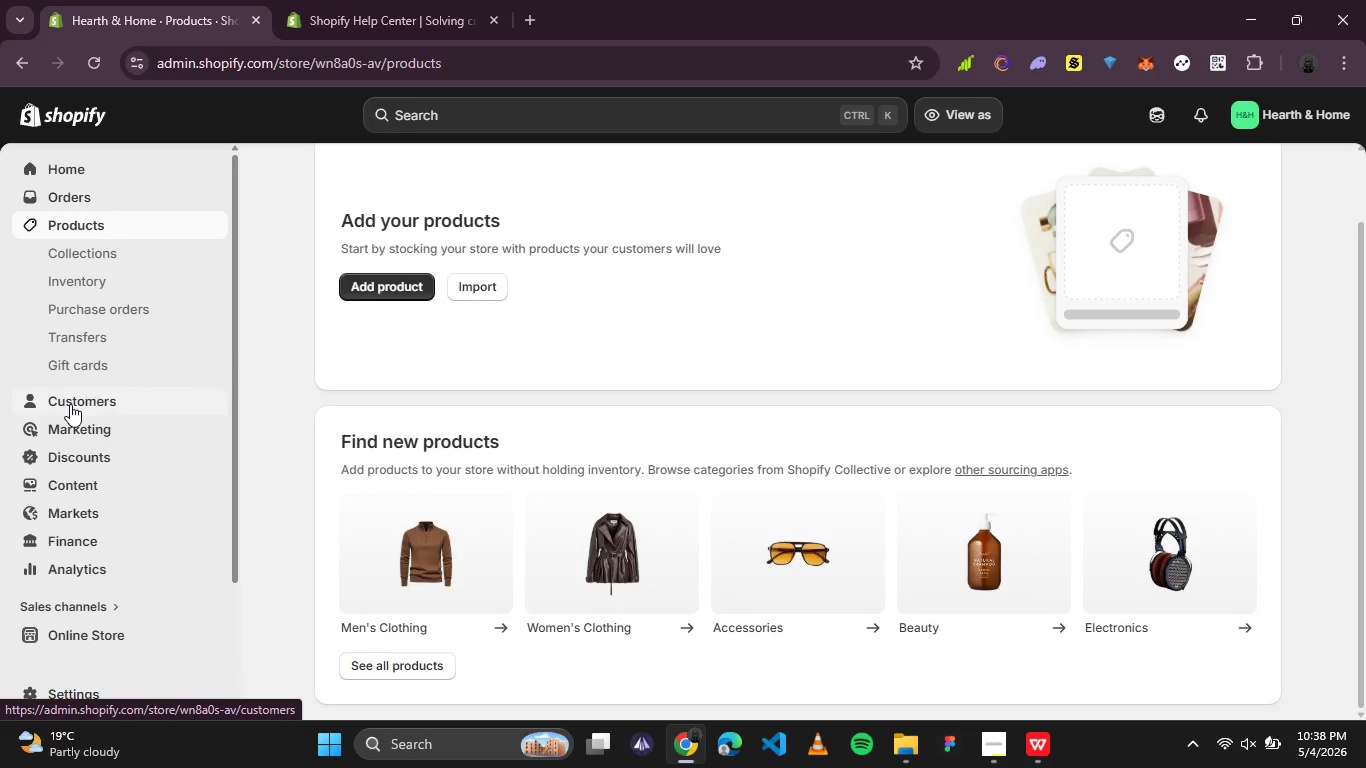 
left_click([72, 403])
 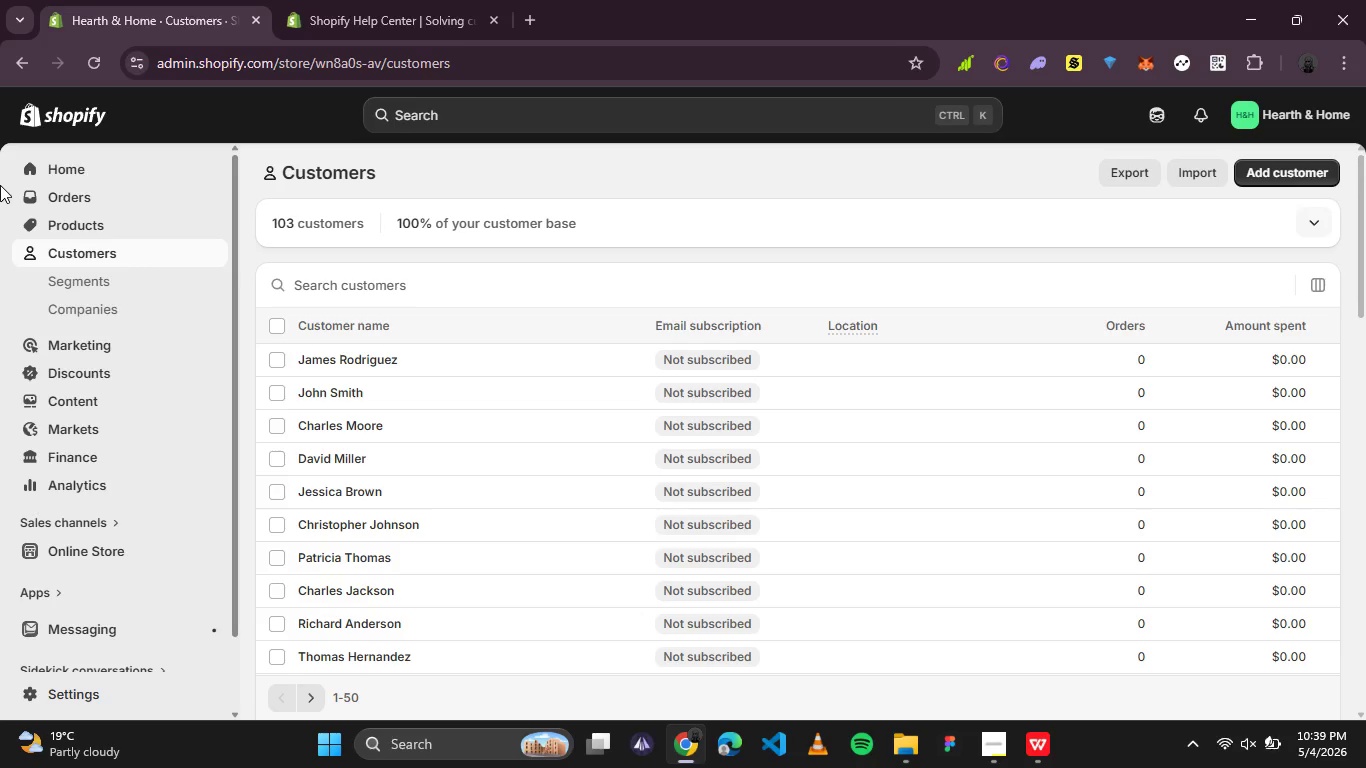 
wait(51.28)
 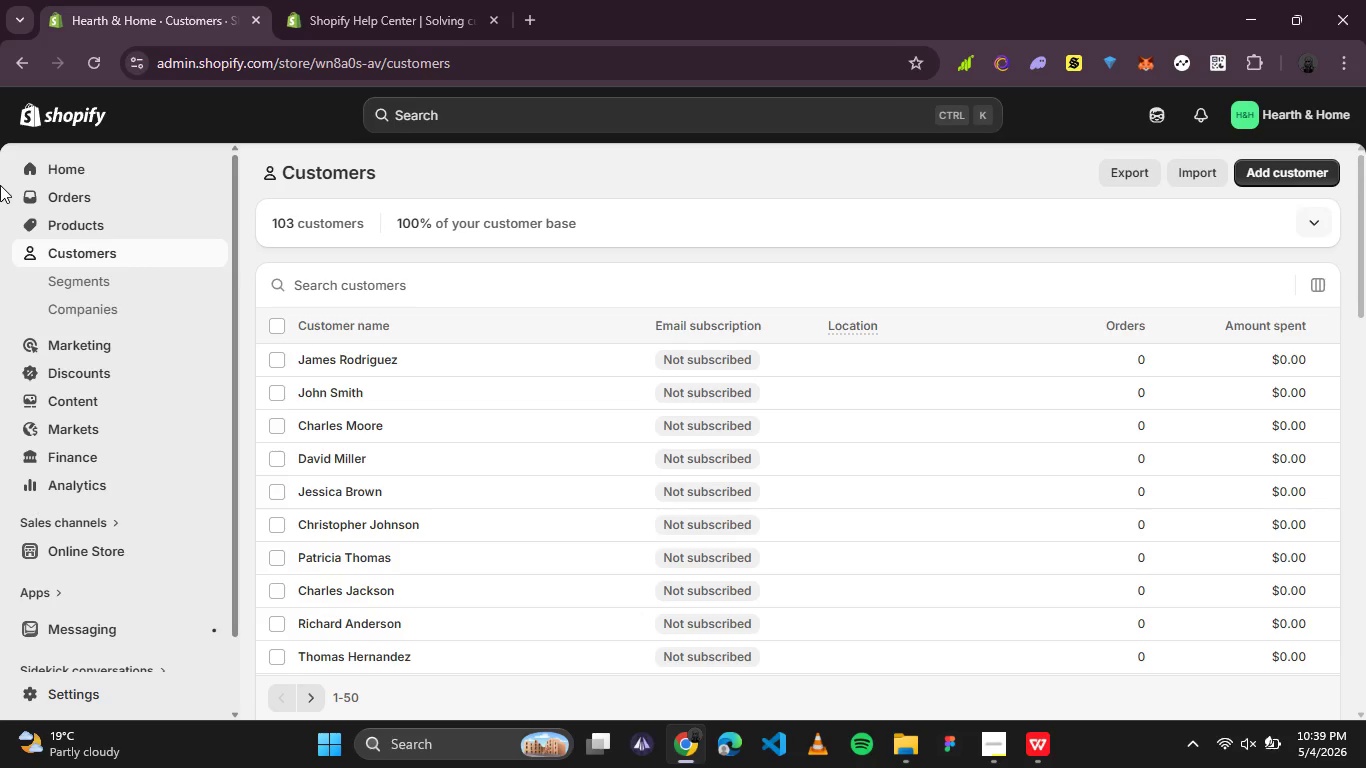 
scroll: coordinate [1005, 428], scroll_direction: down, amount: 8.0
 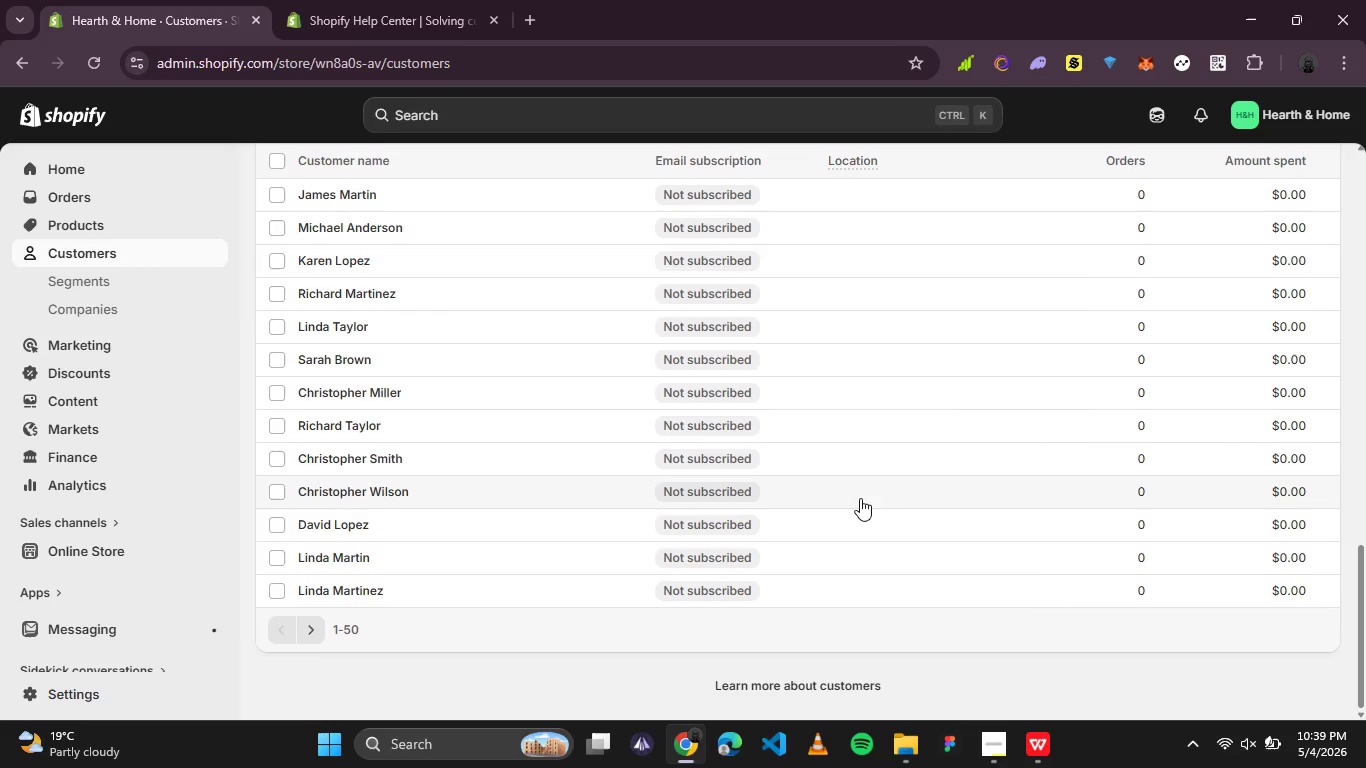 
scroll: coordinate [839, 504], scroll_direction: up, amount: 2.0
 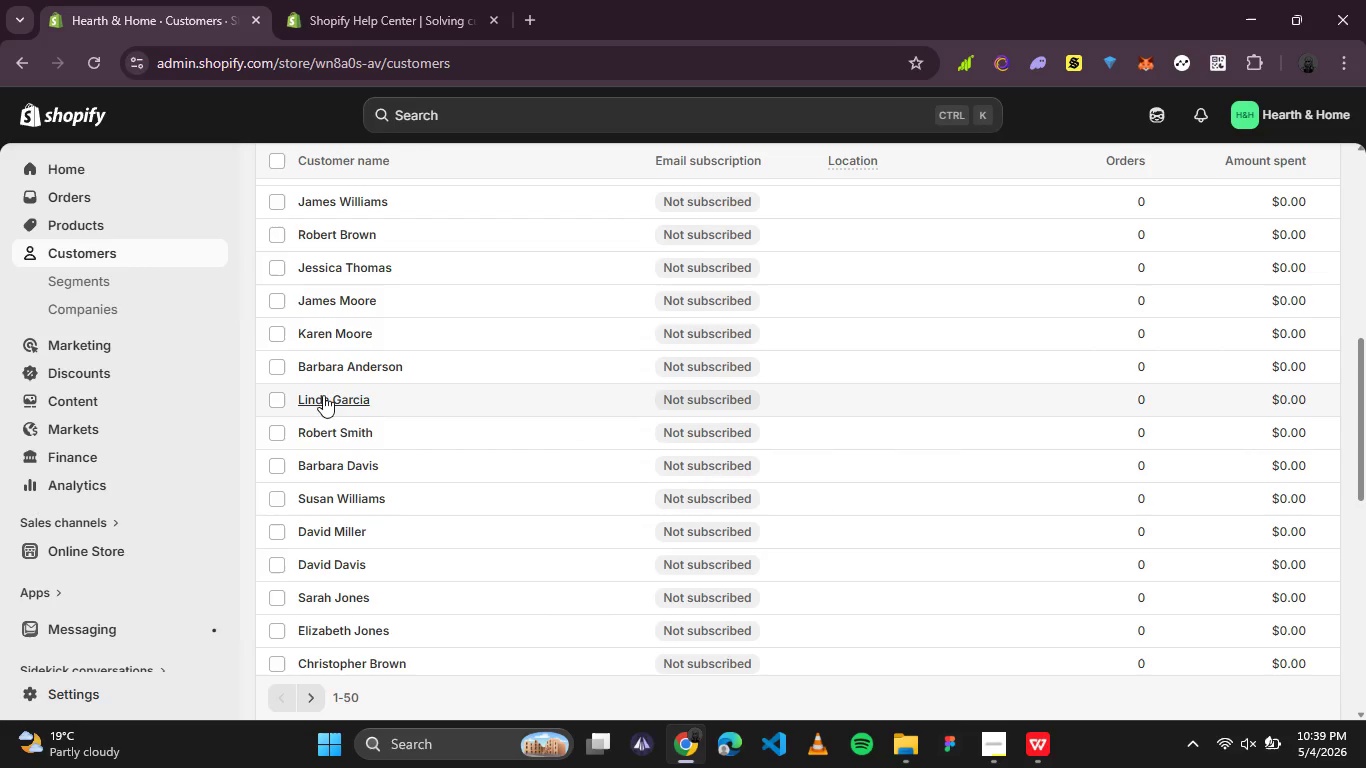 
left_click([338, 366])
 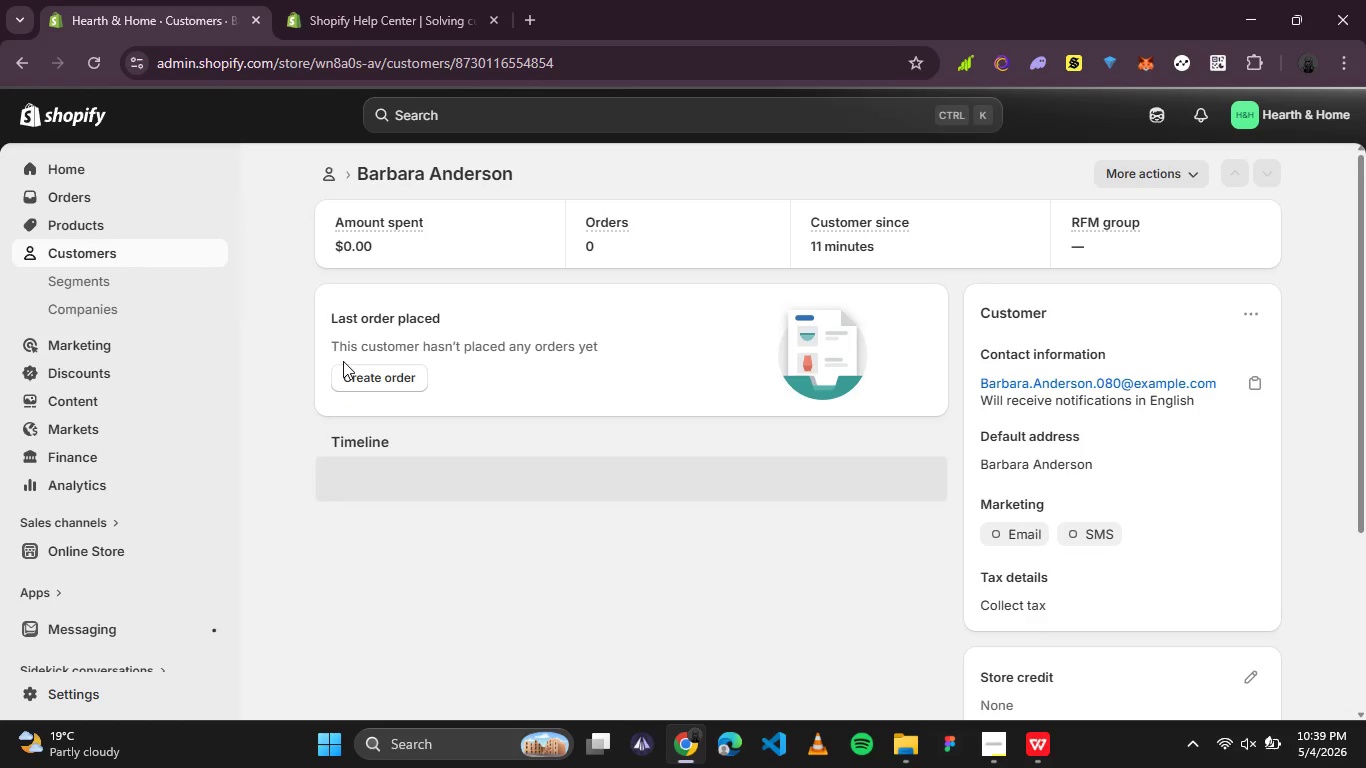 
mouse_move([524, 386])
 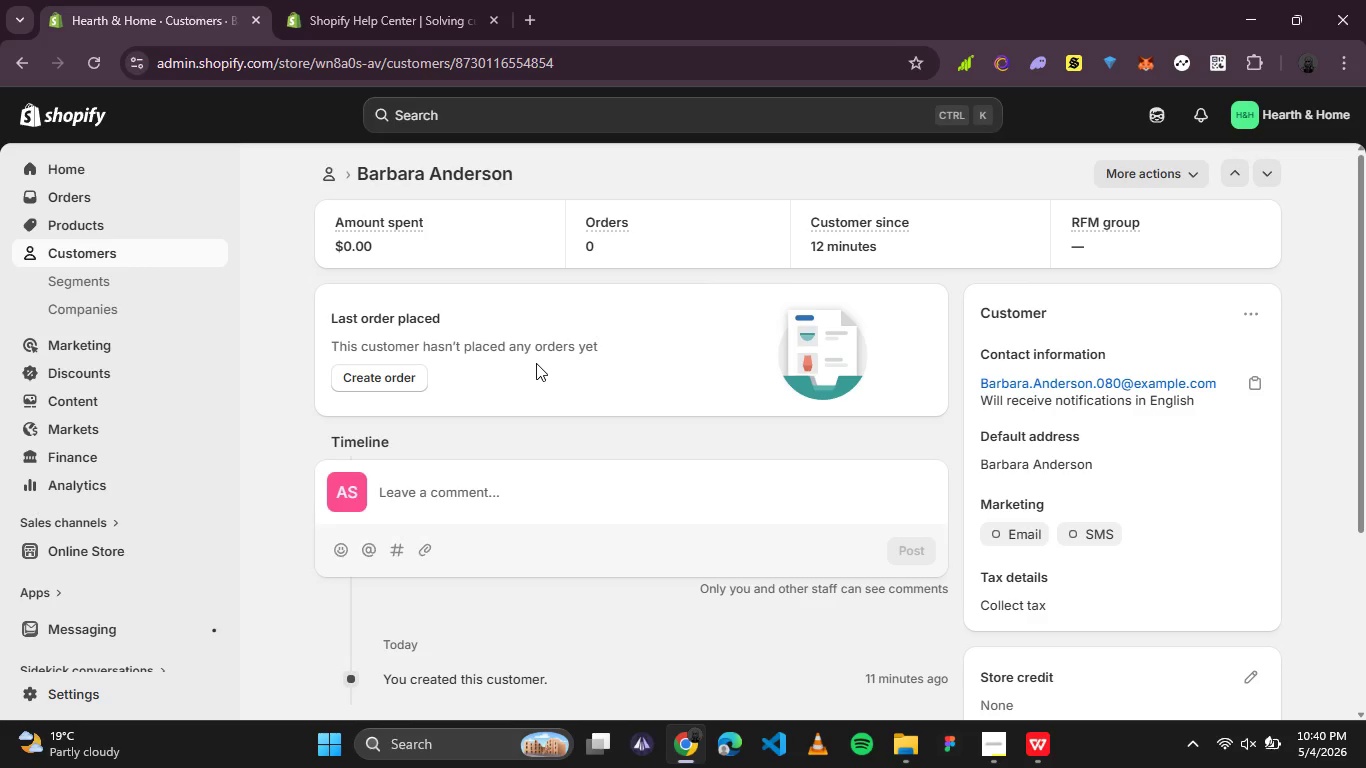 
scroll: coordinate [536, 363], scroll_direction: down, amount: 5.0
 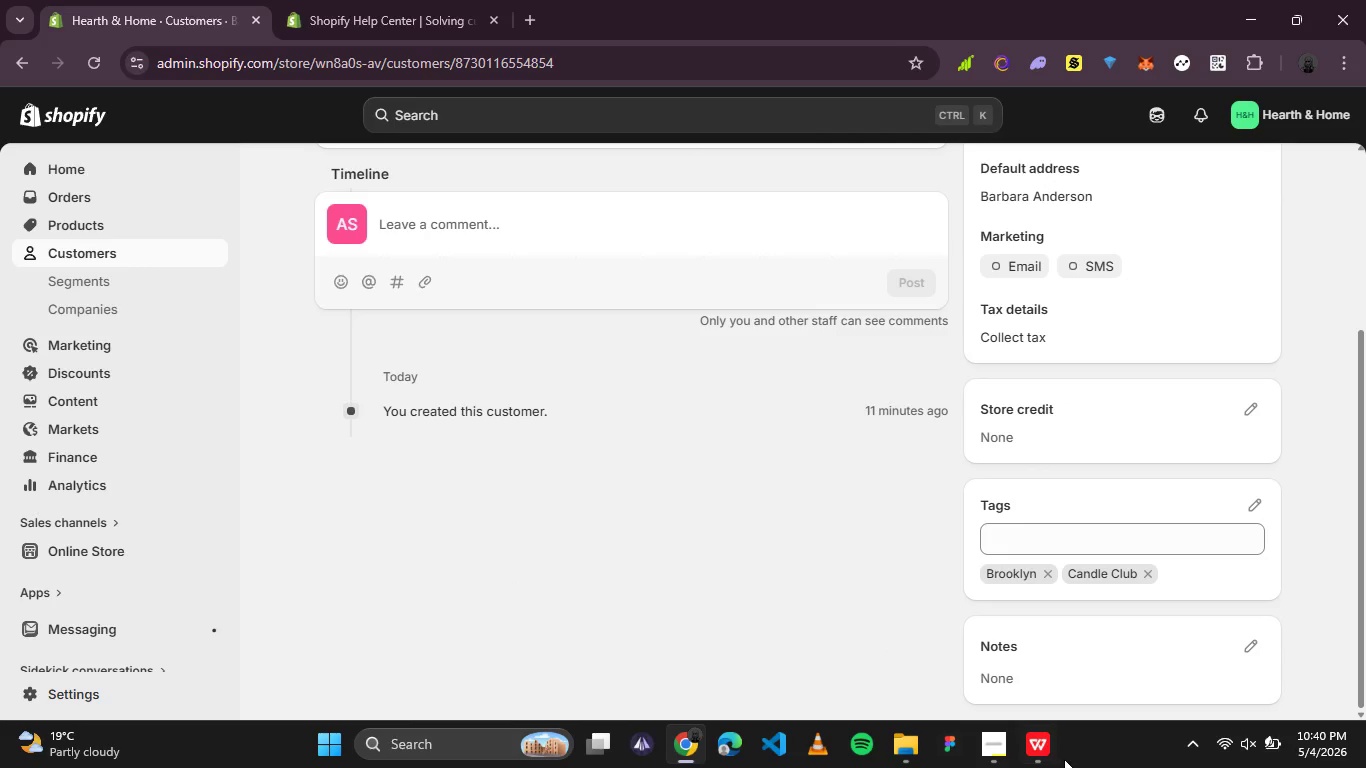 
wait(6.37)
 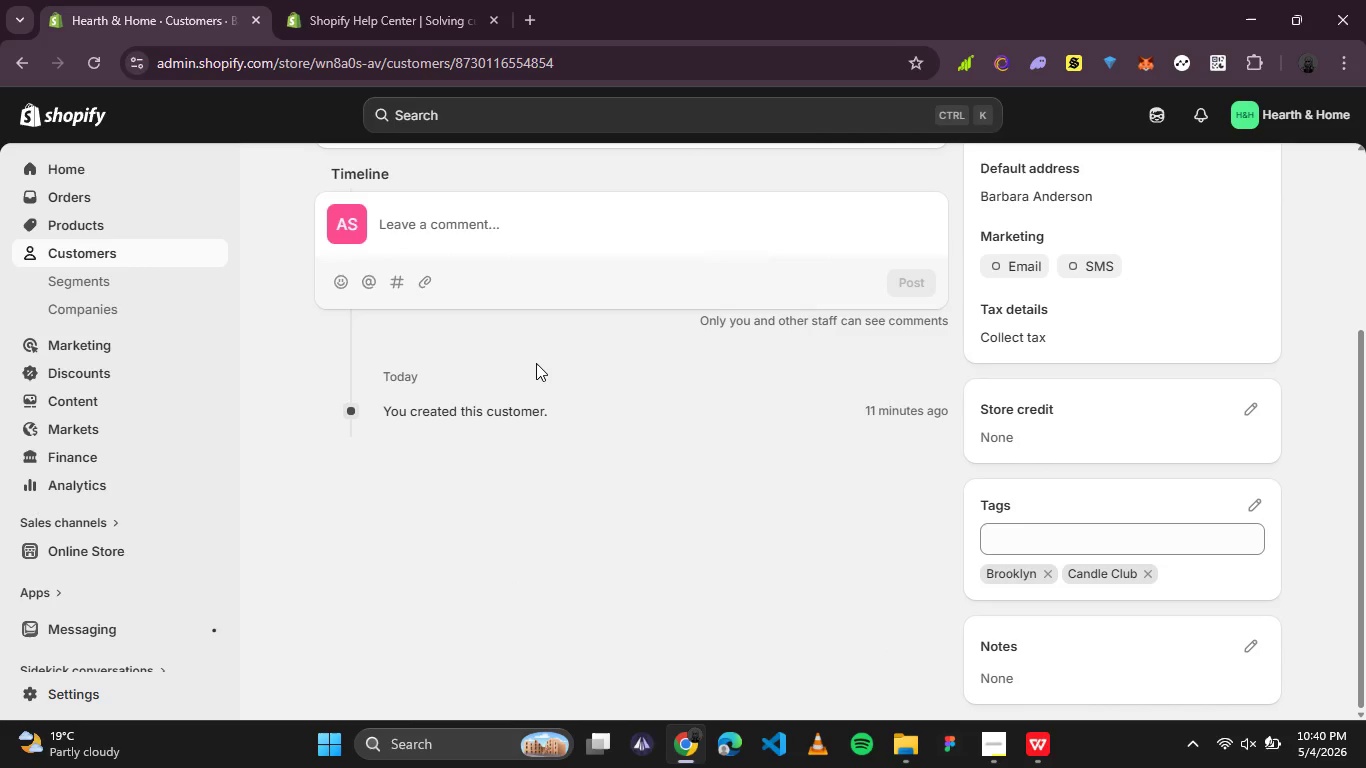 
left_click([1000, 750])